 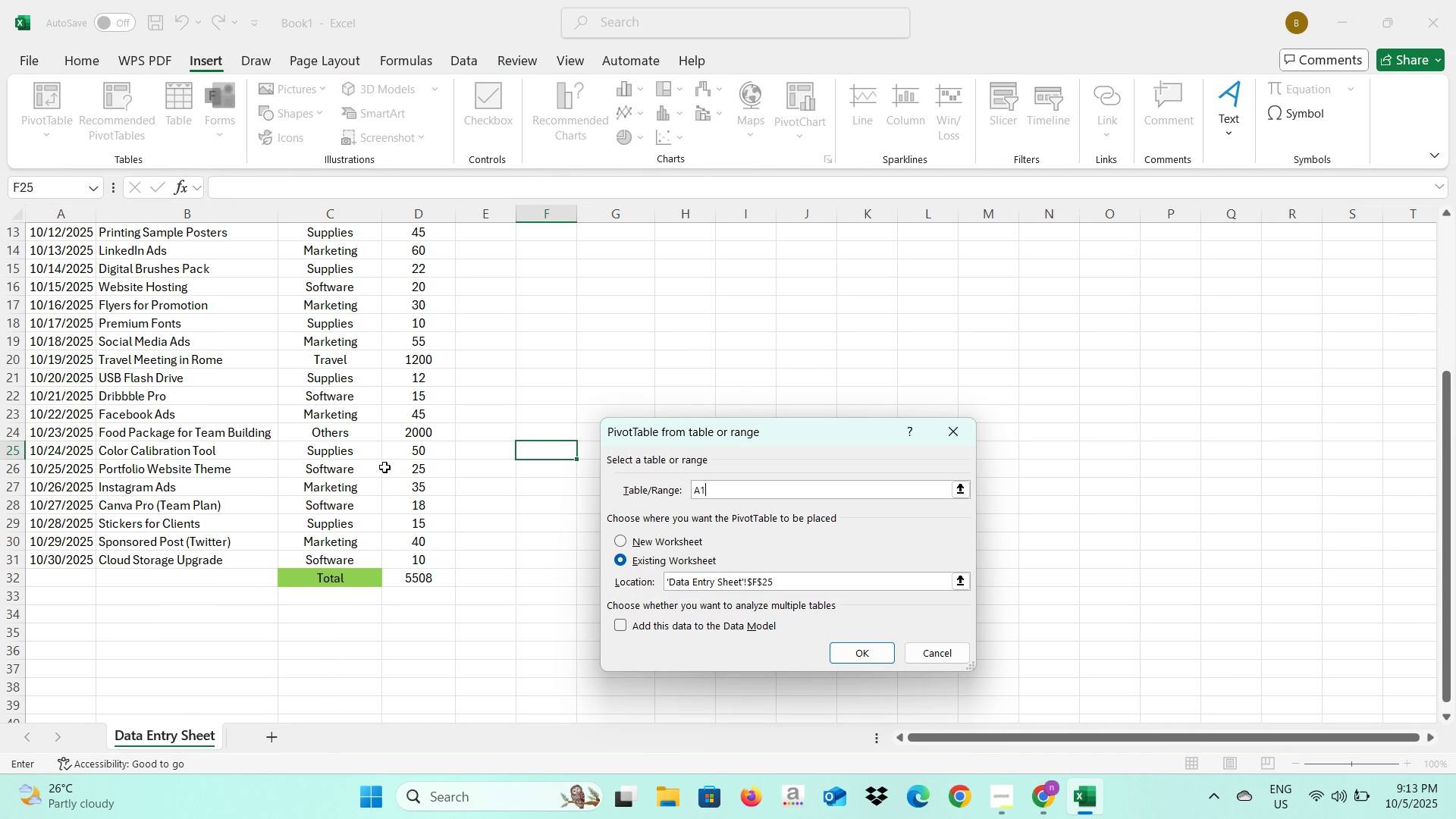 
type(:D31)
 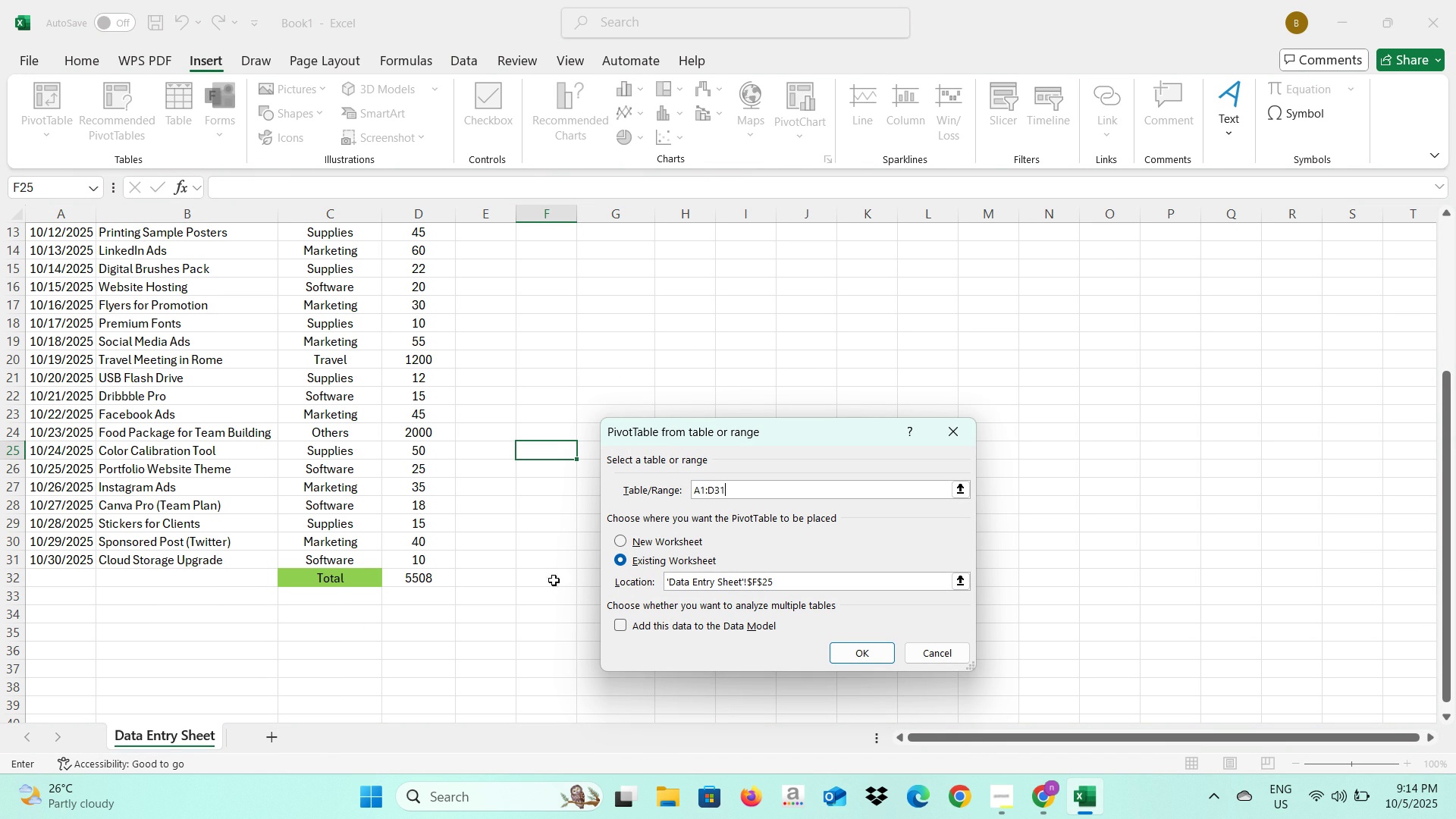 
left_click([616, 540])
 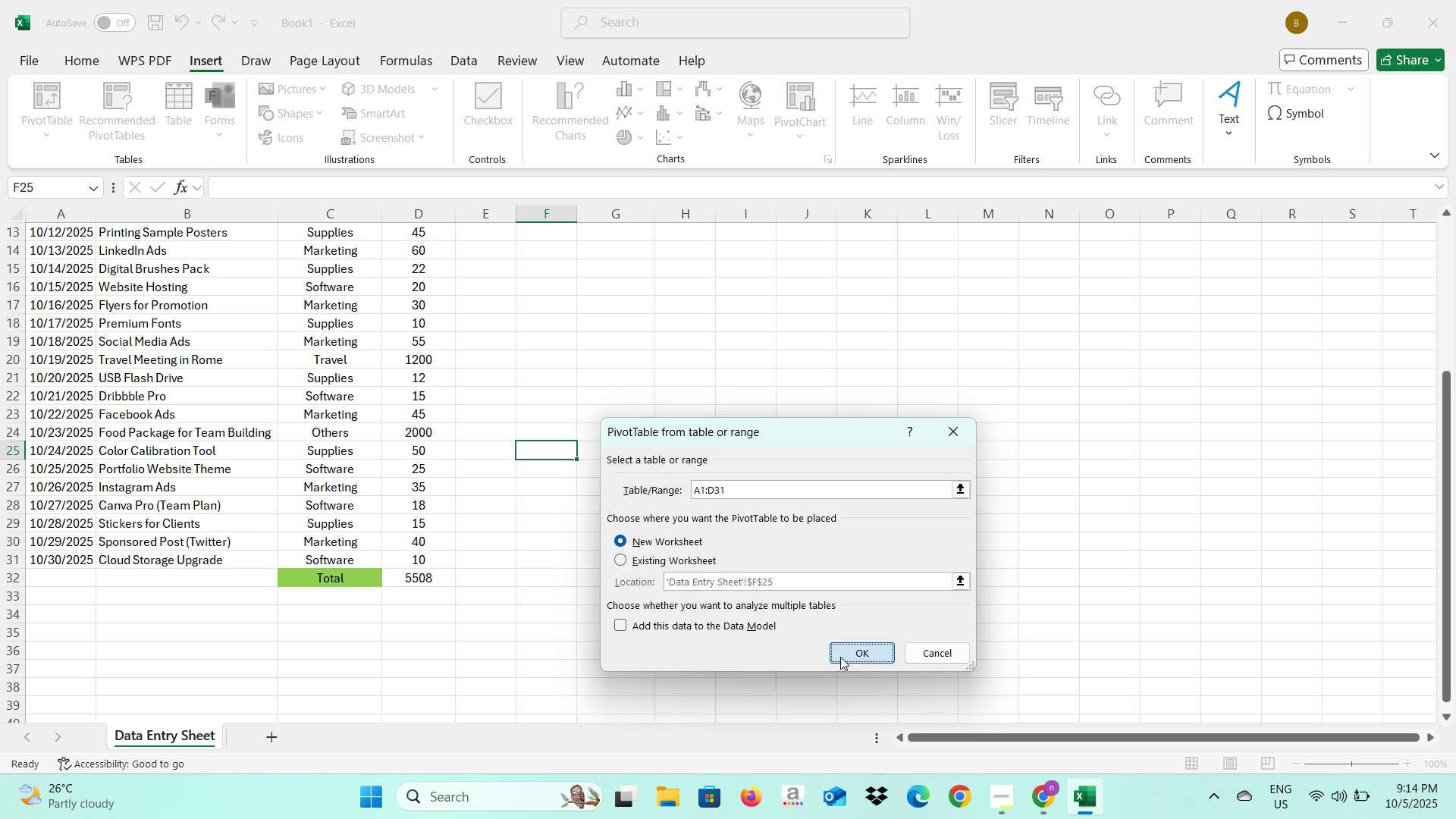 
left_click([840, 657])
 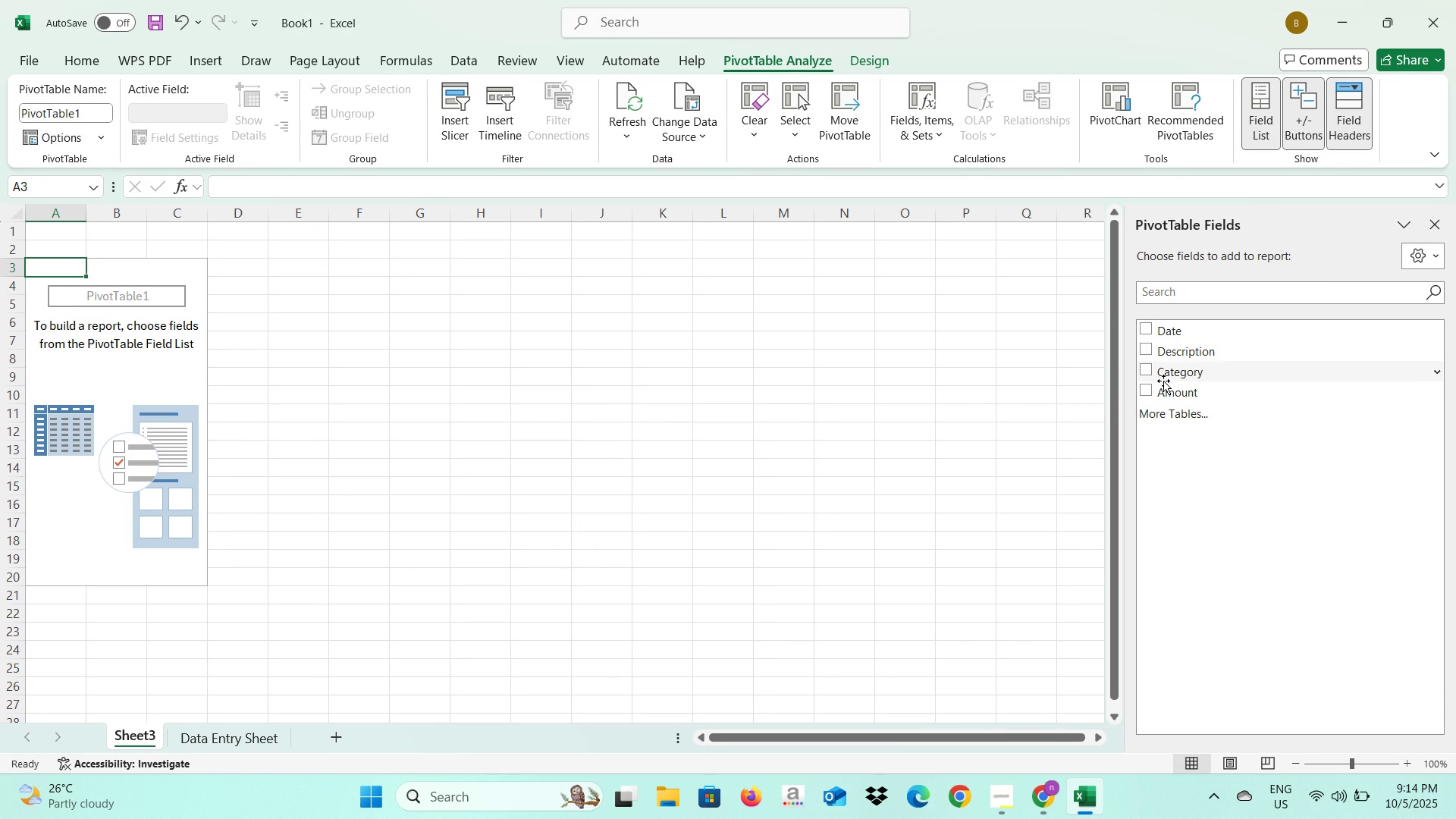 
left_click([1150, 378])
 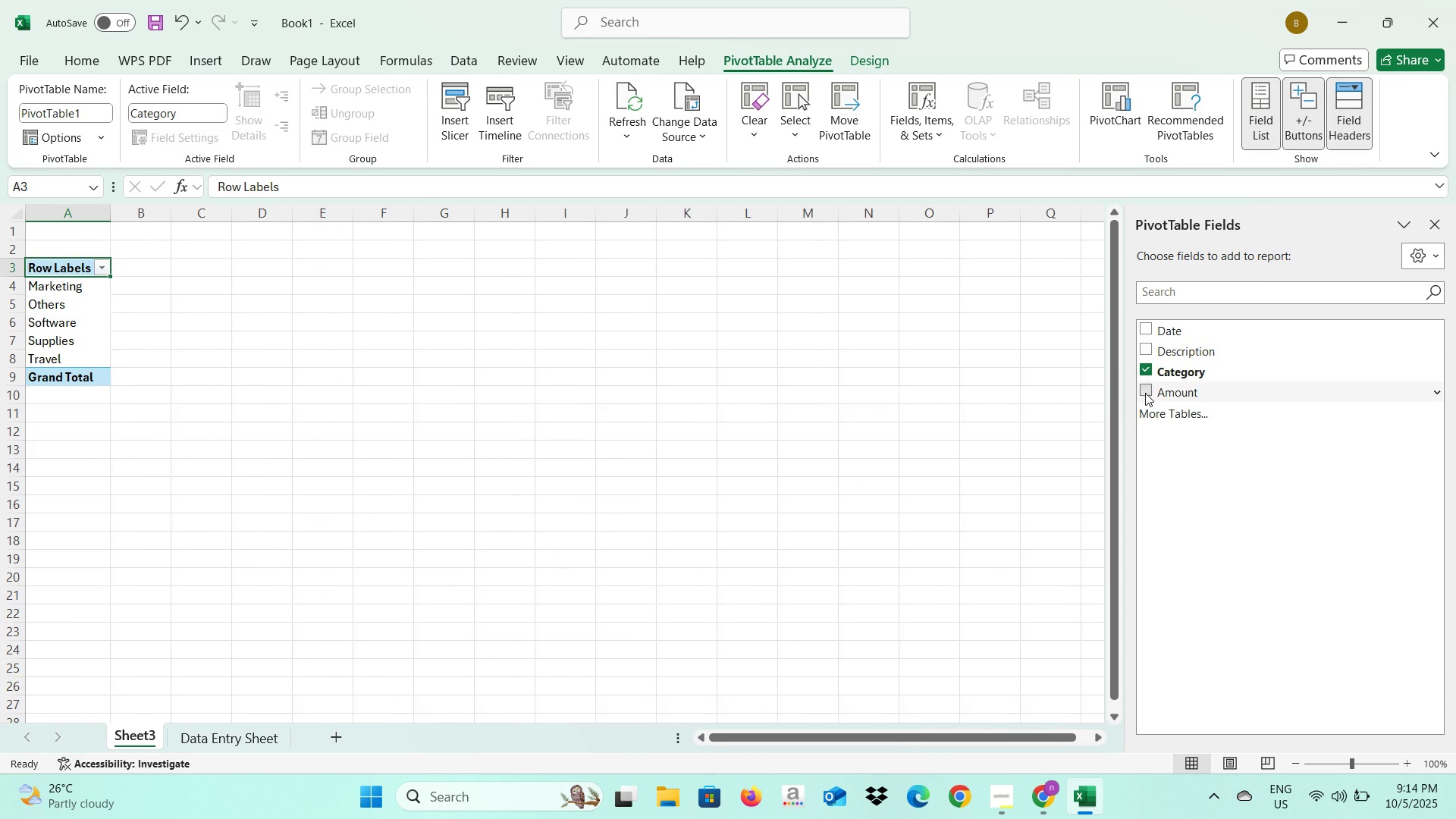 
left_click([1145, 393])
 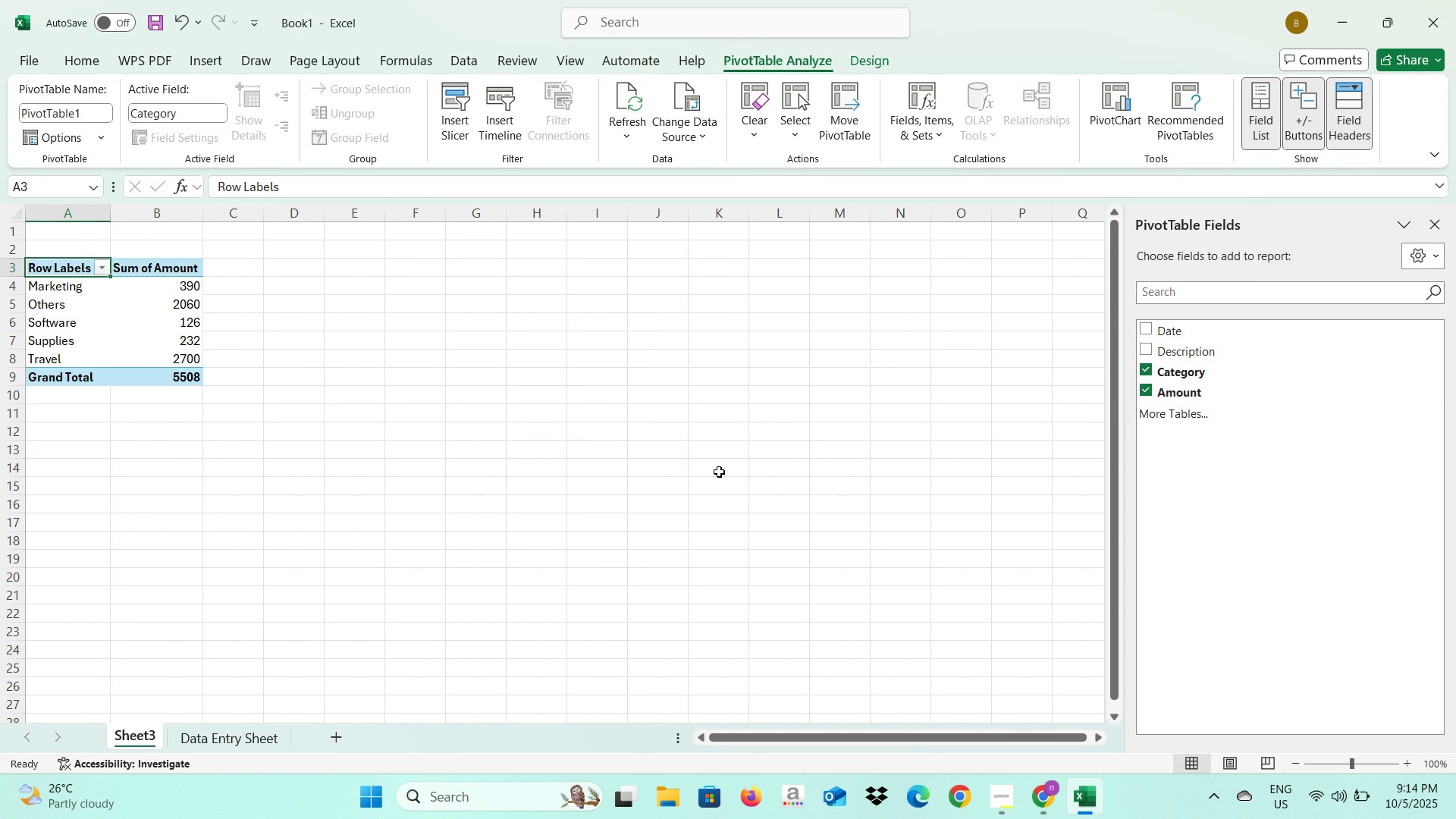 
left_click([719, 472])
 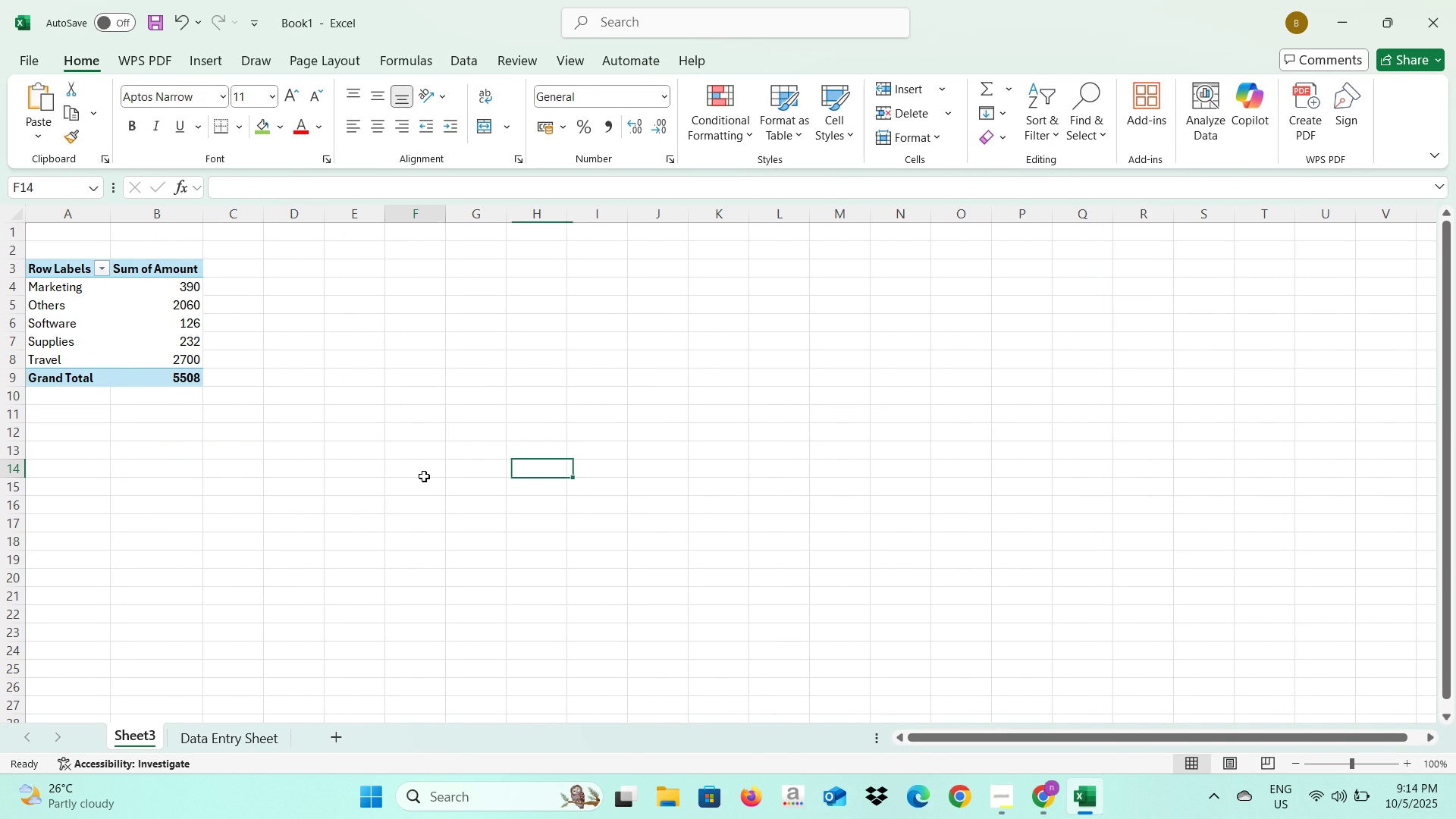 
left_click([424, 476])
 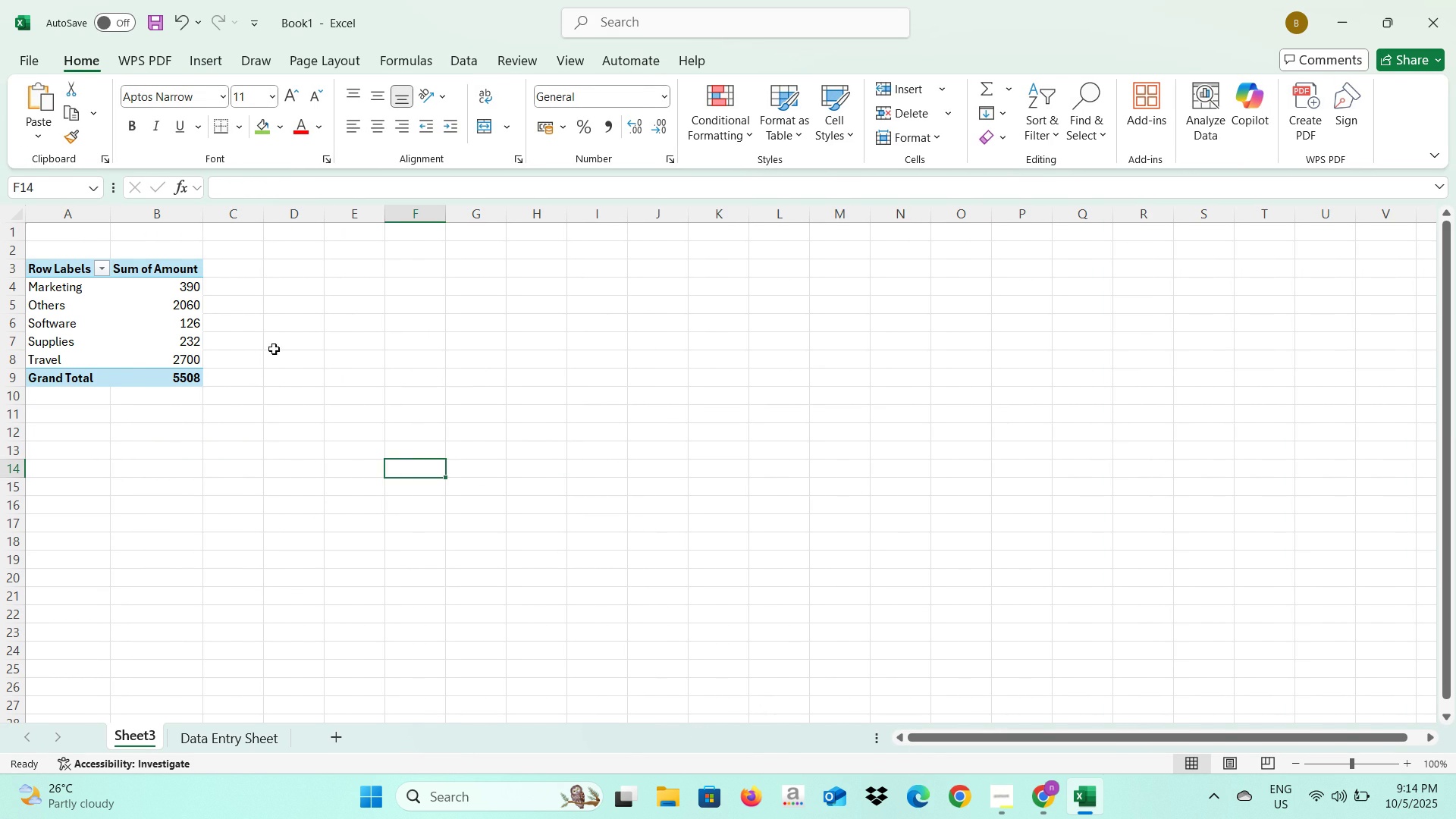 
key(Alt+AltLeft)
 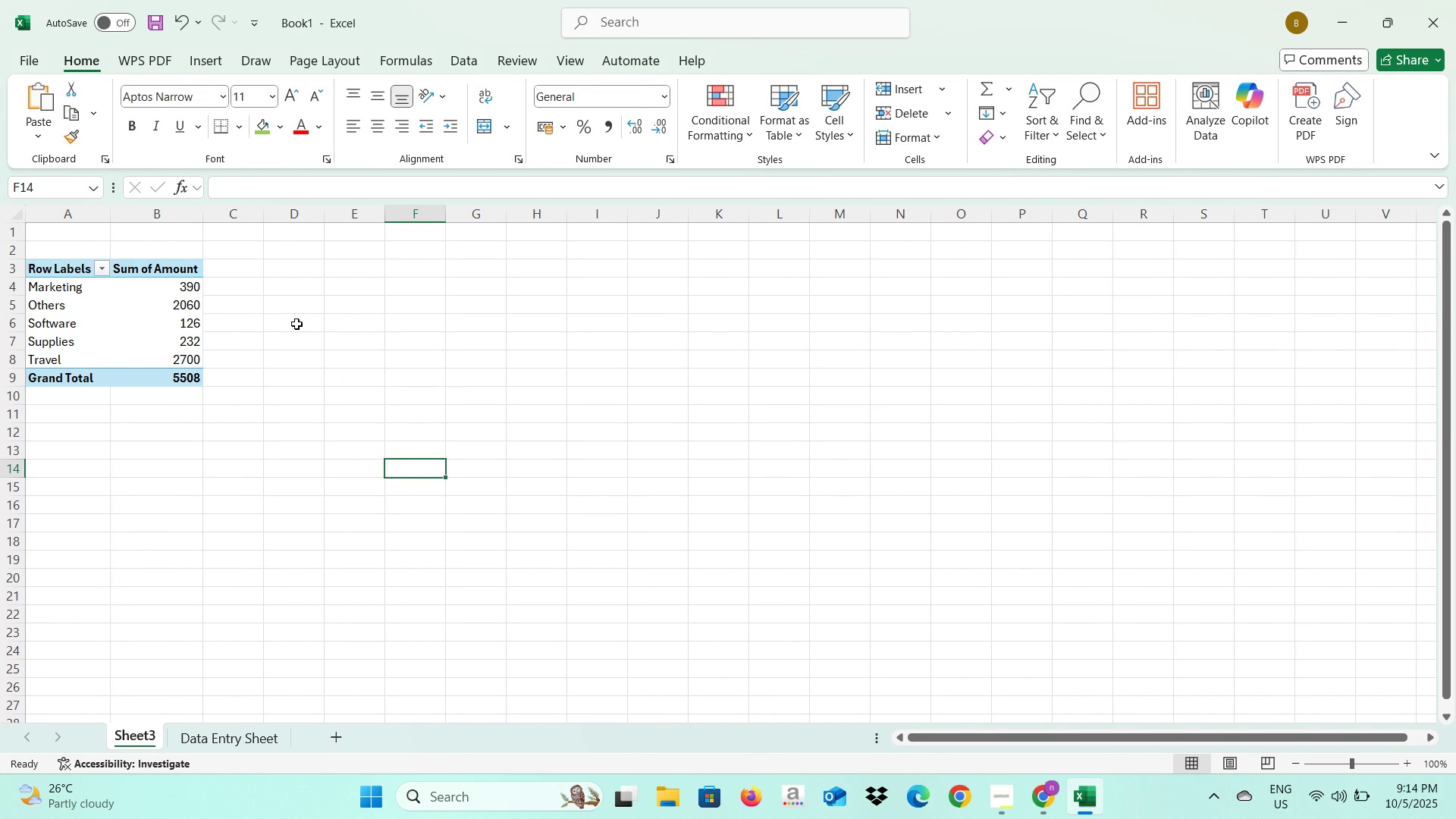 
key(Alt+Tab)
 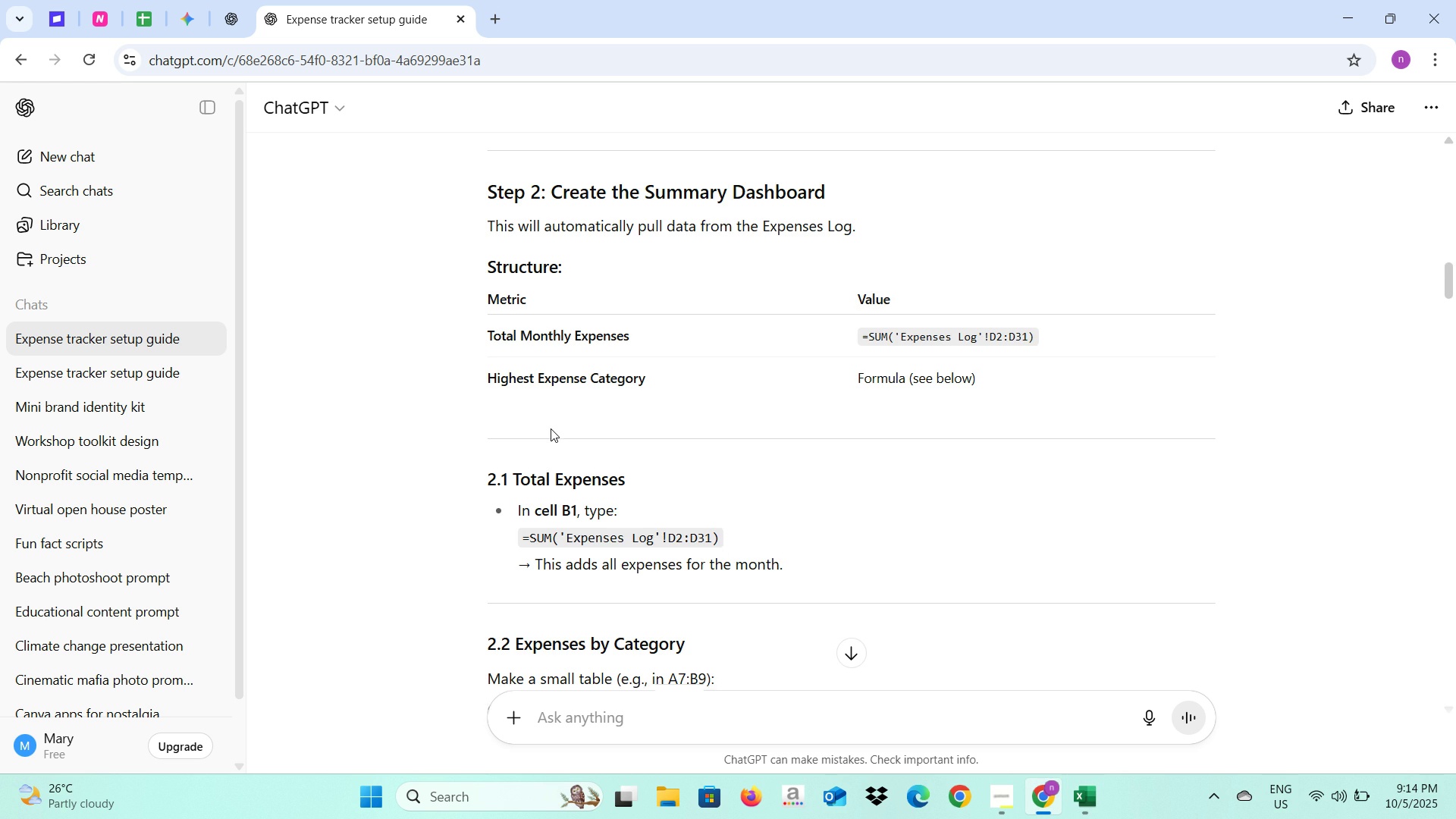 
scroll: coordinate [598, 515], scroll_direction: down, amount: 4.0
 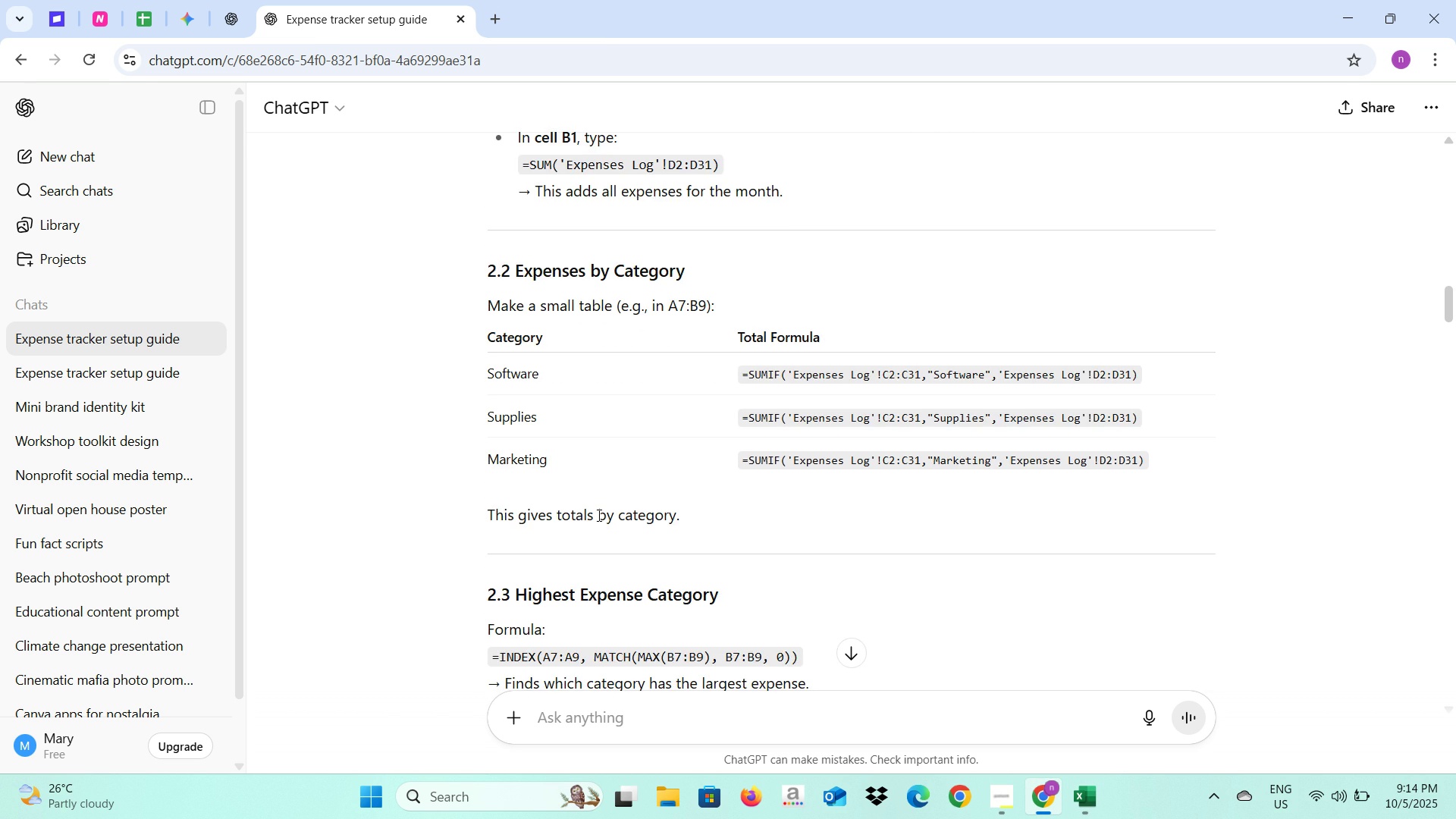 
key(Alt+AltLeft)
 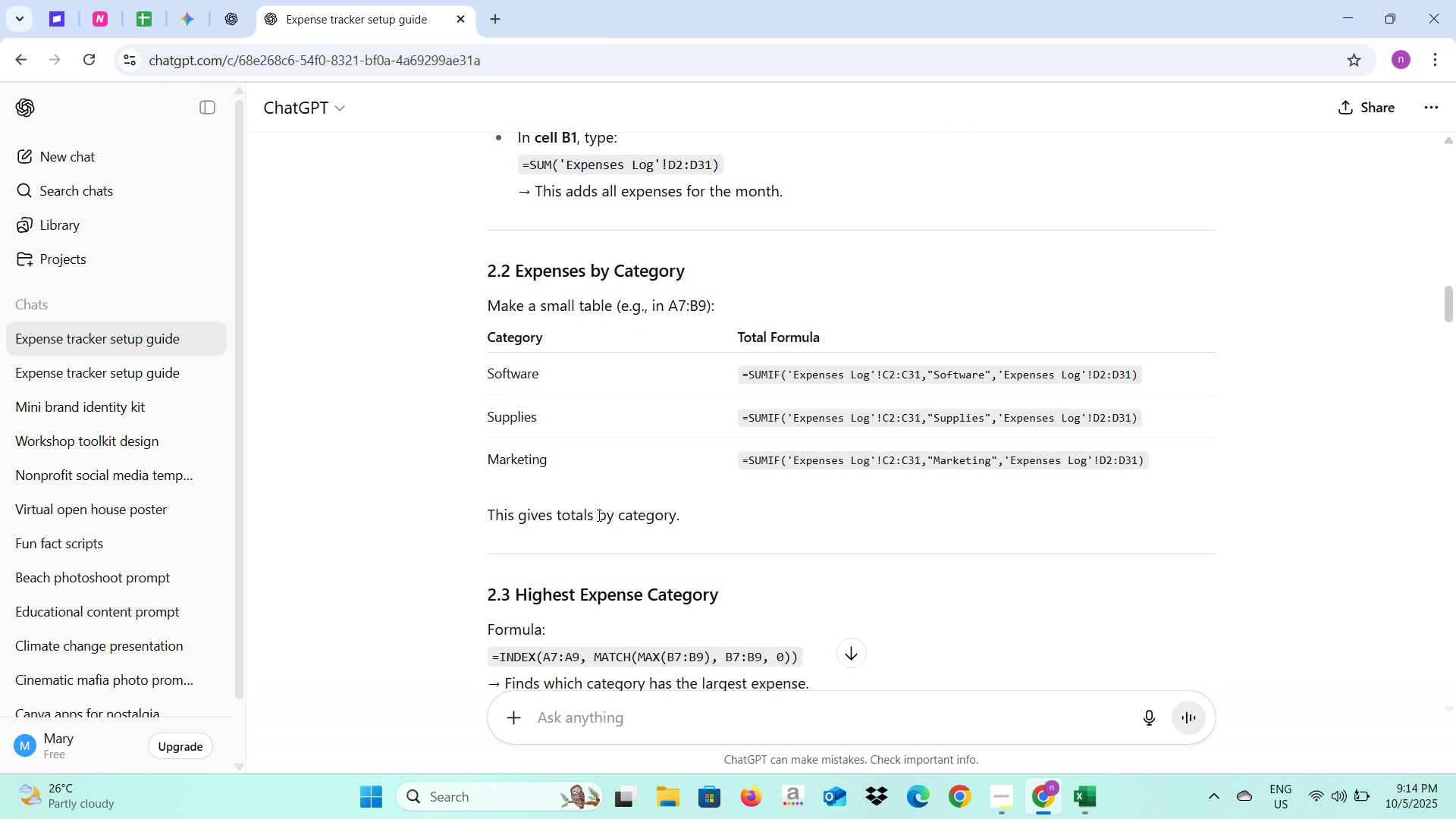 
key(Alt+Tab)
 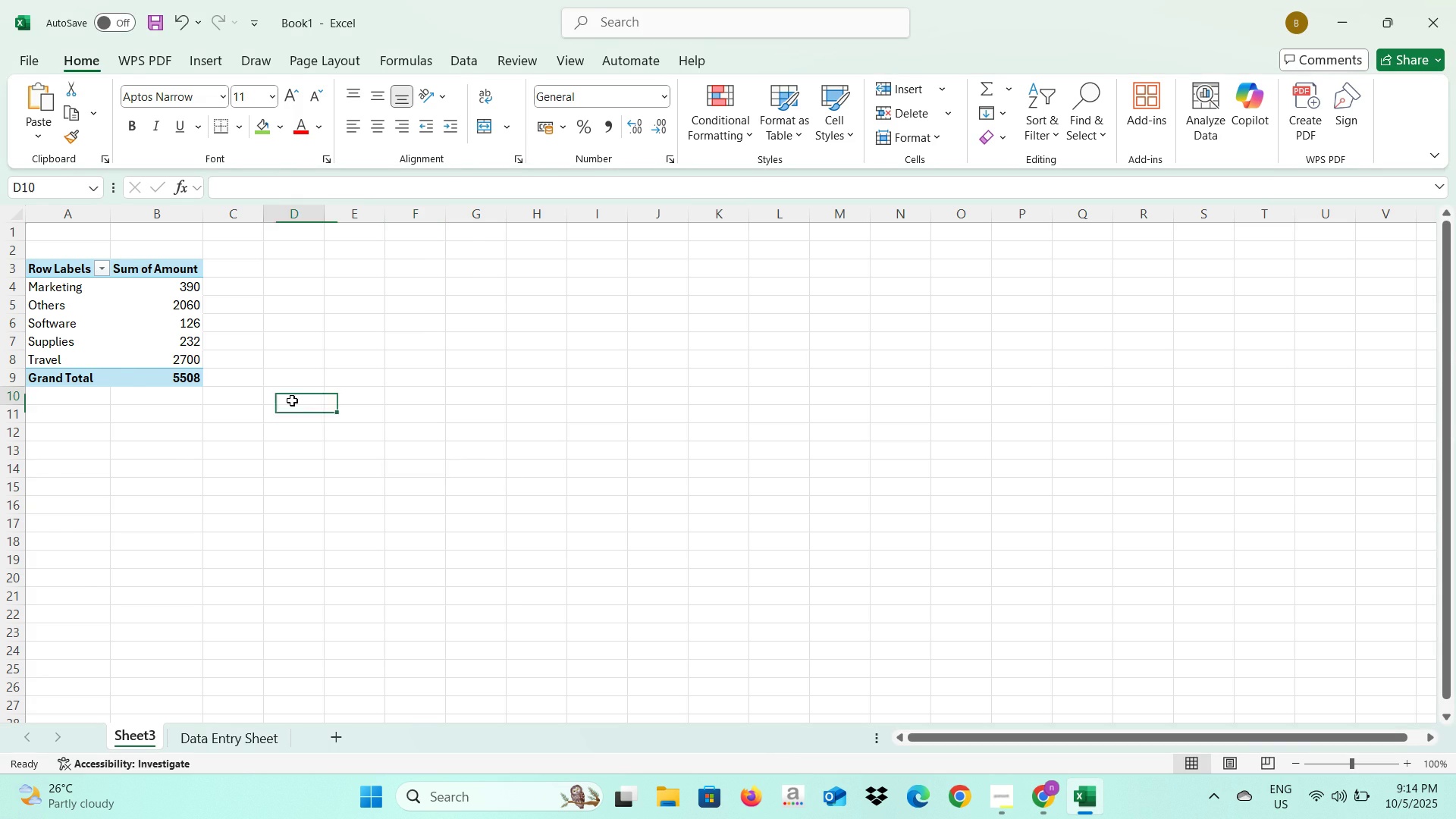 
left_click([292, 400])
 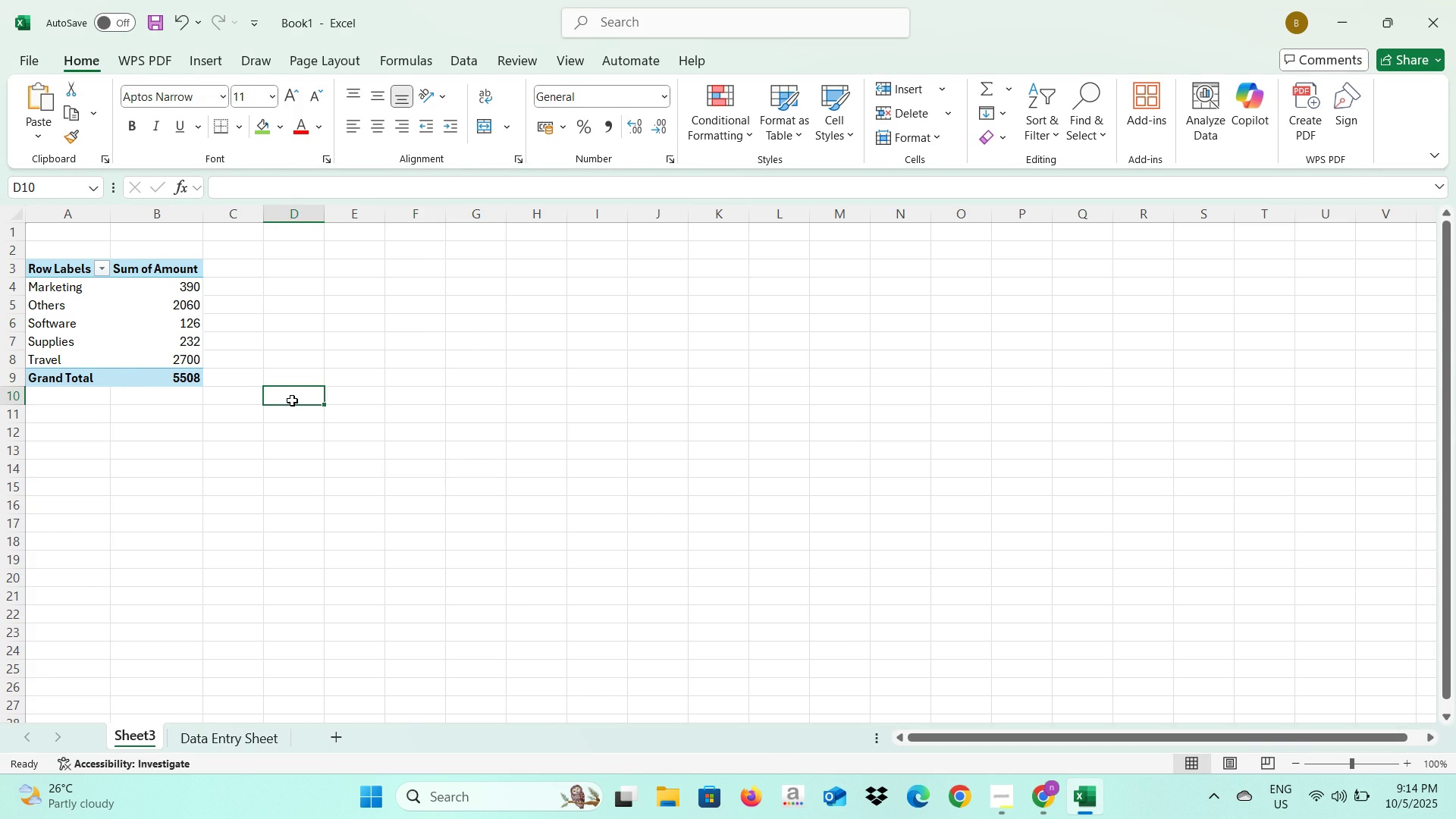 
key(Alt+AltLeft)
 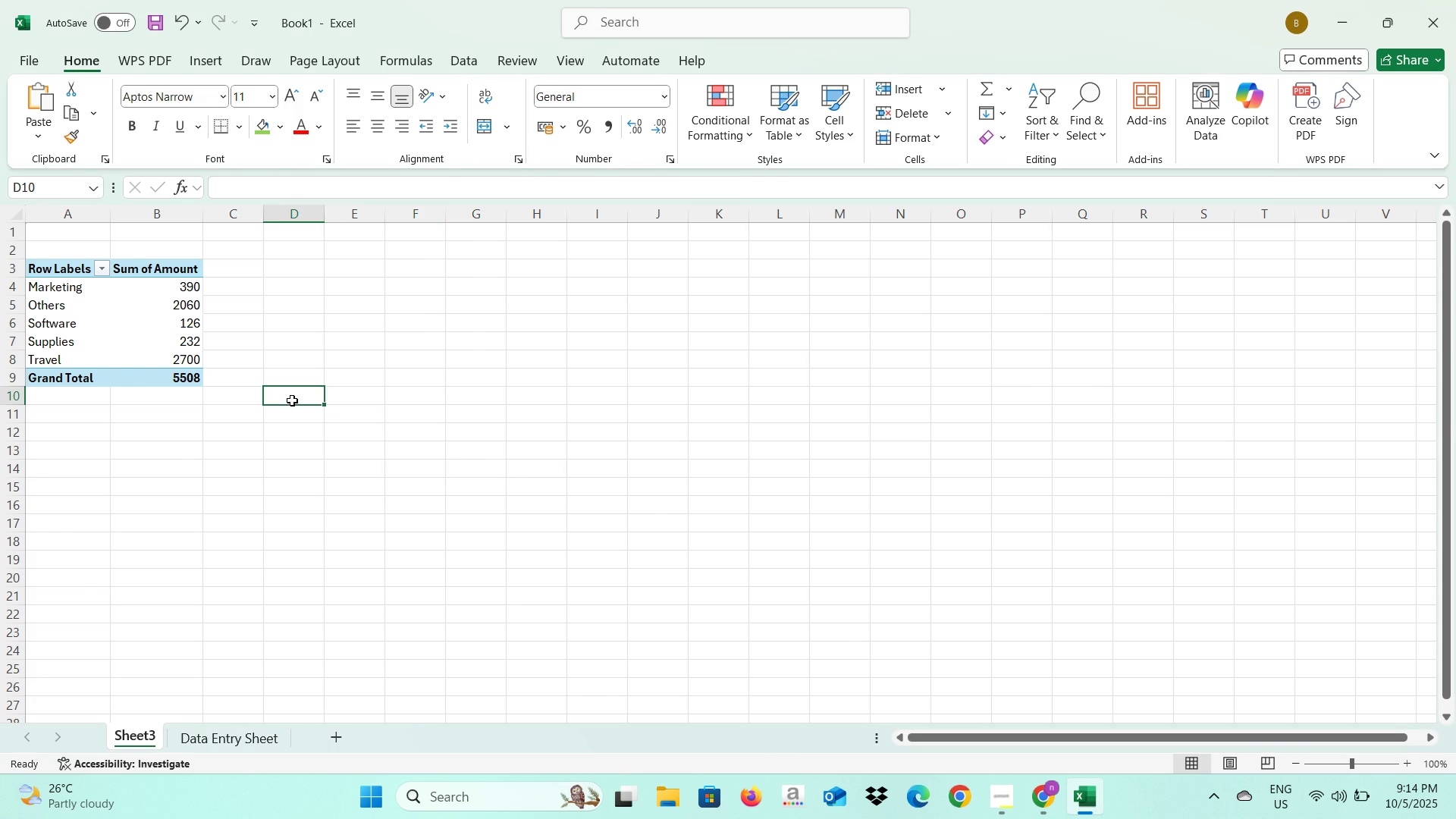 
key(Alt+Tab)
 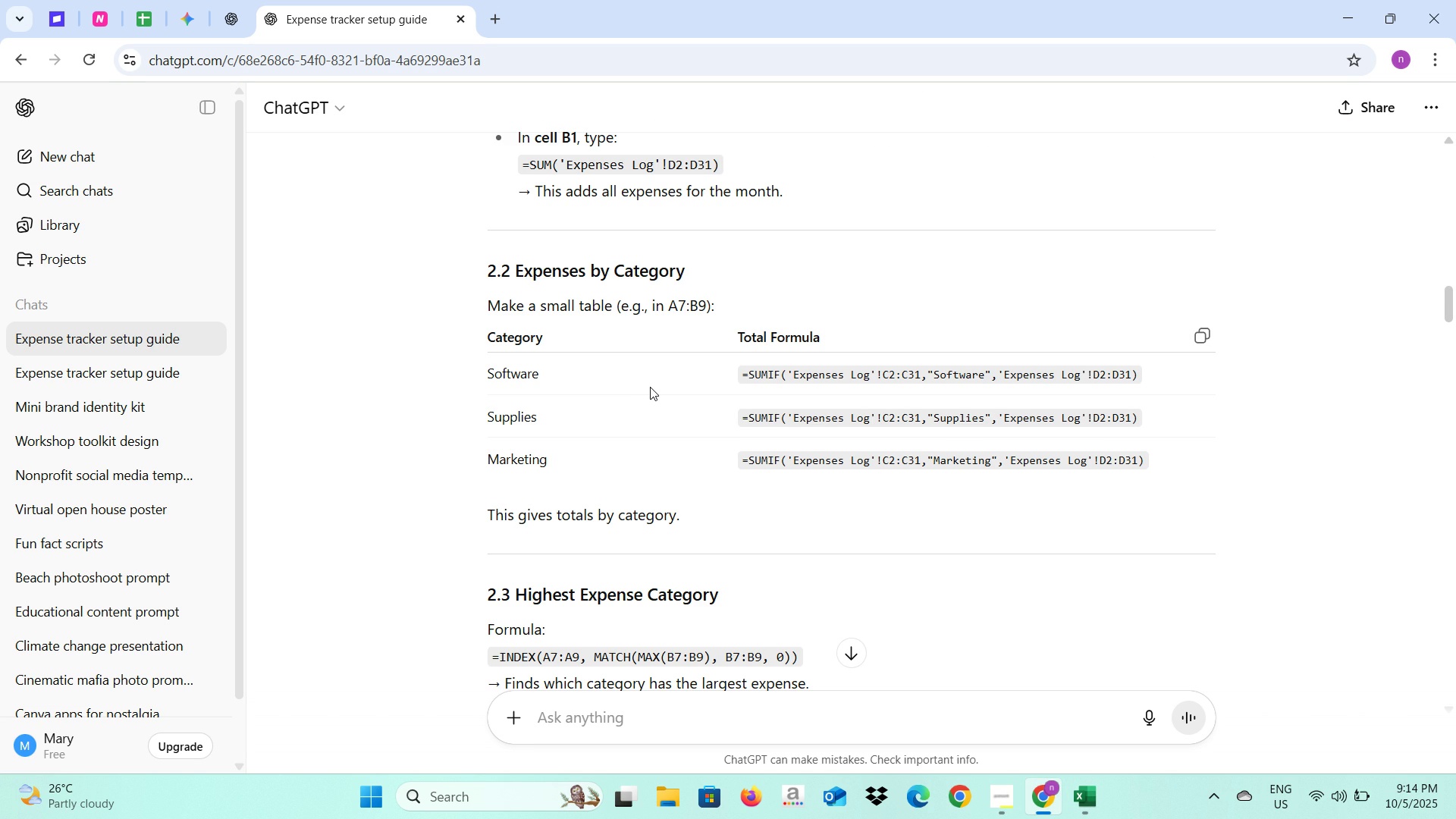 
scroll: coordinate [652, 388], scroll_direction: up, amount: 4.0
 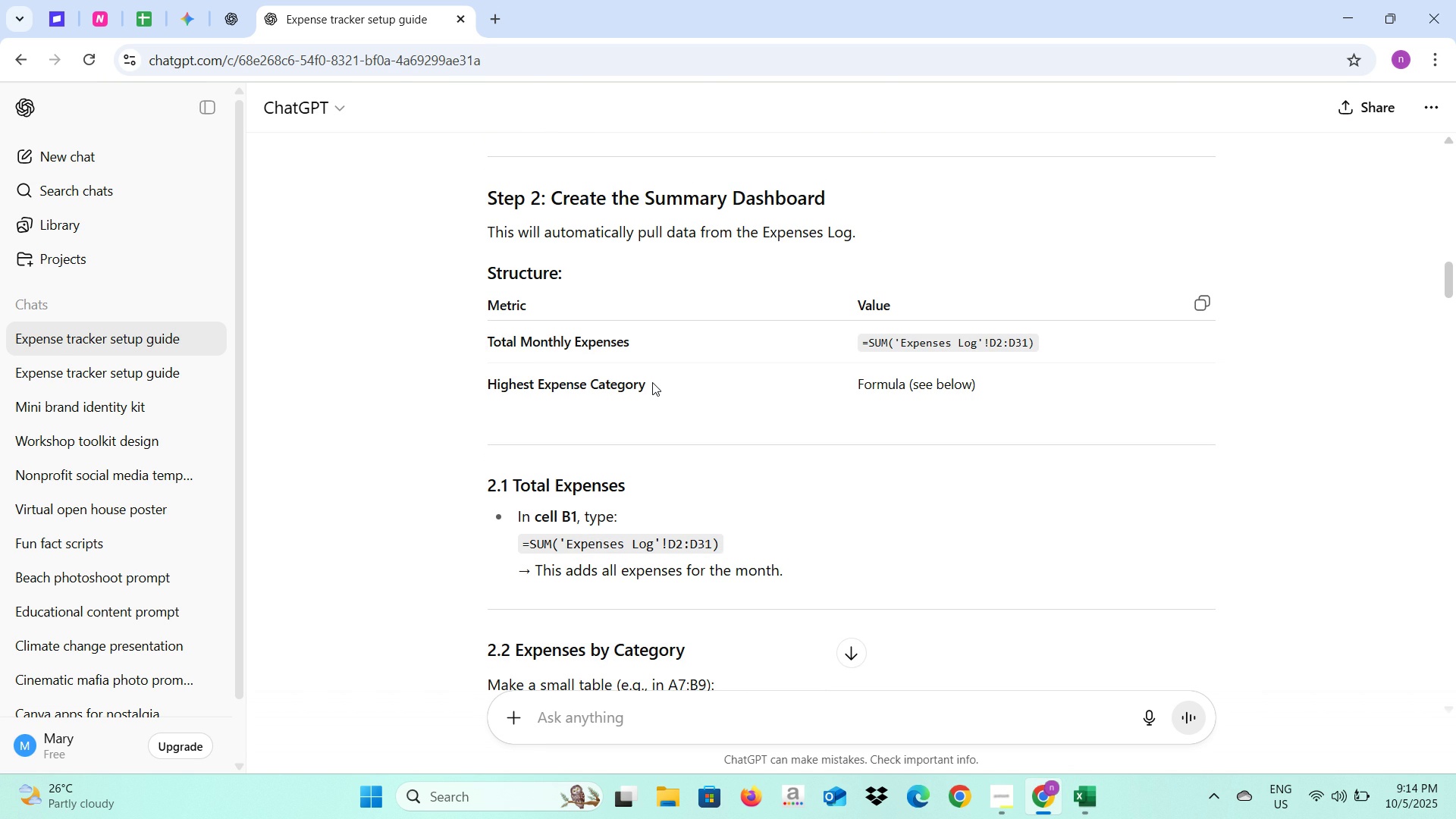 
wait(5.5)
 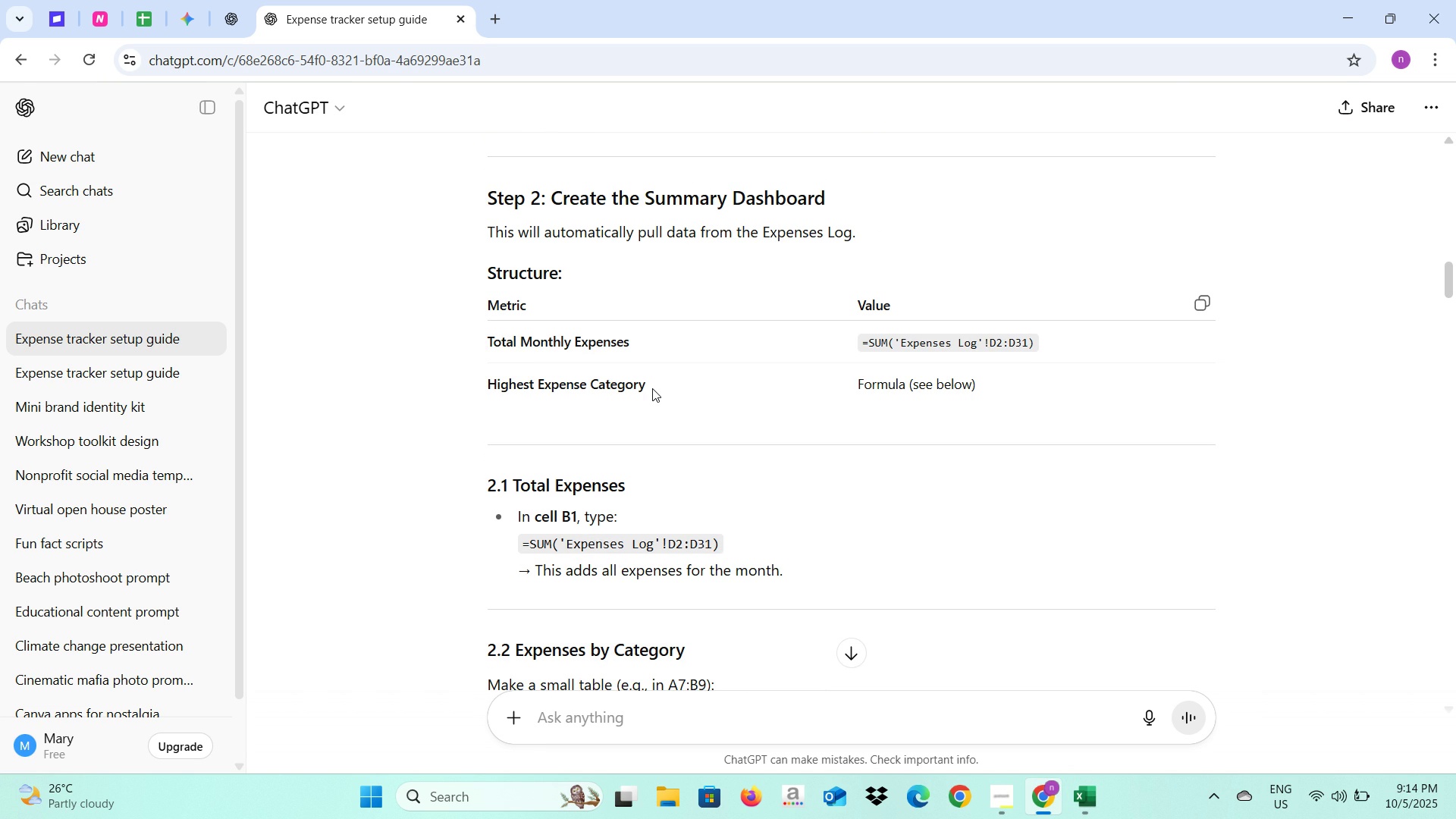 
key(Alt+AltLeft)
 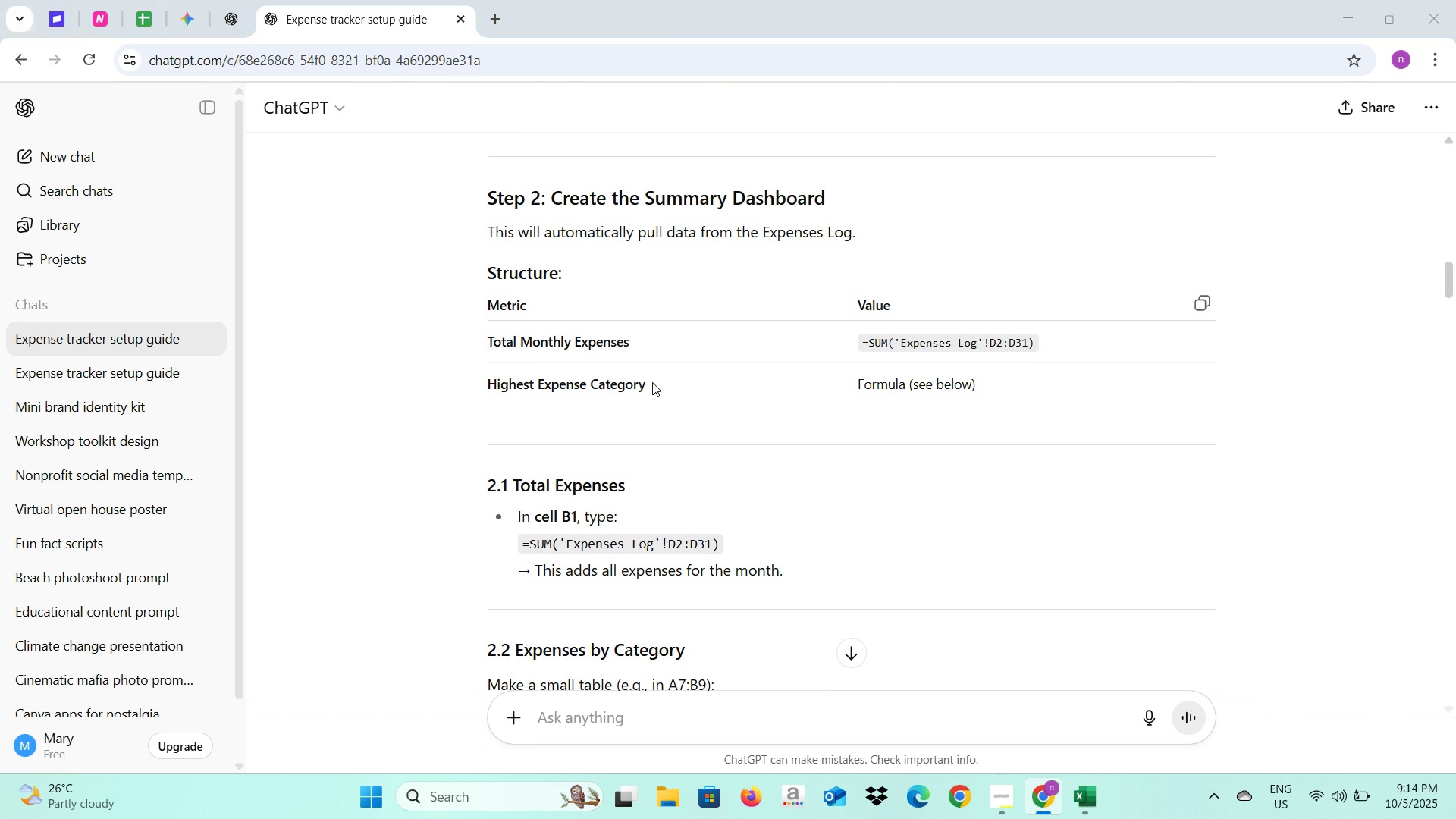 
key(Alt+Tab)
 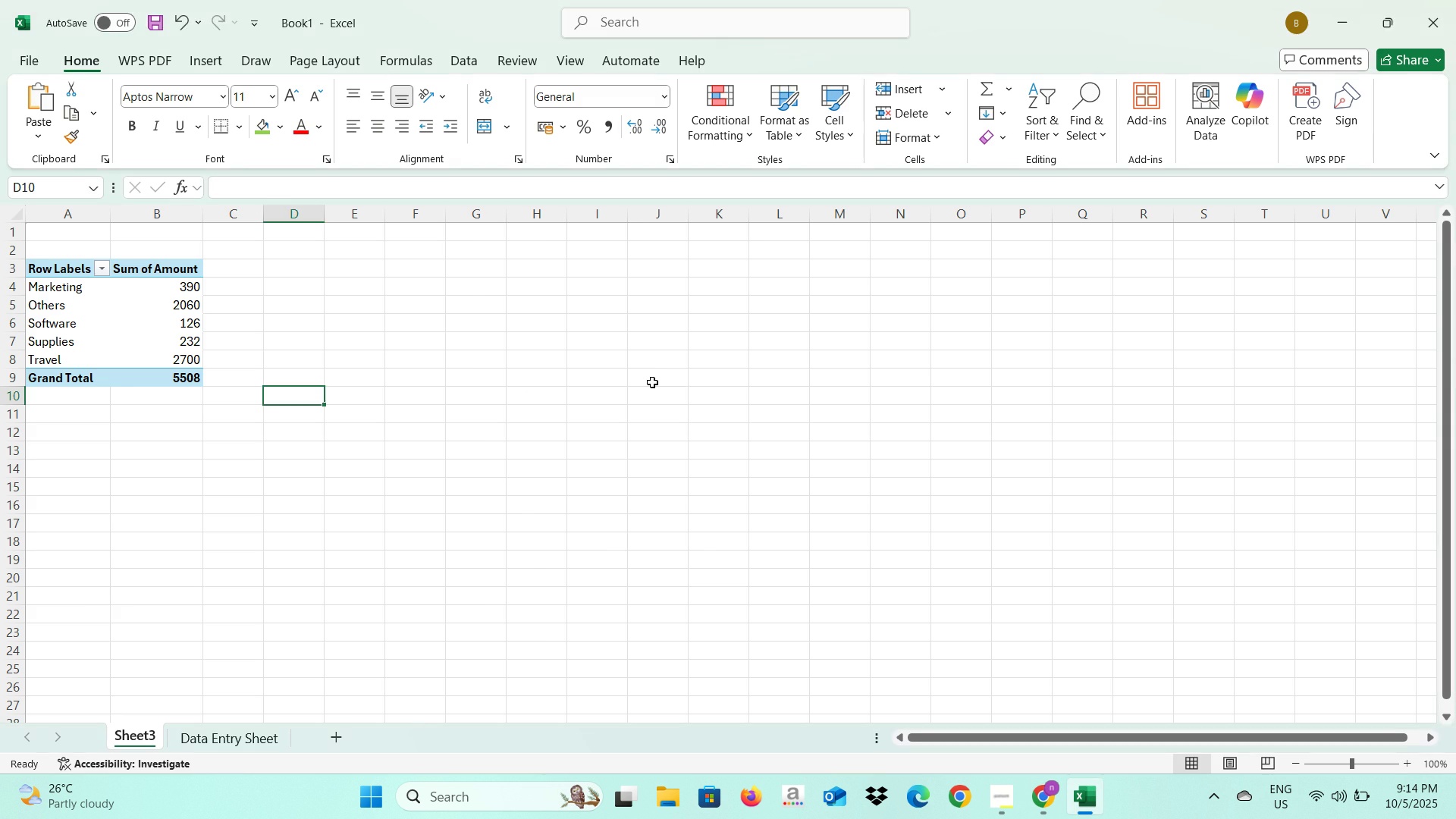 
key(Alt+AltLeft)
 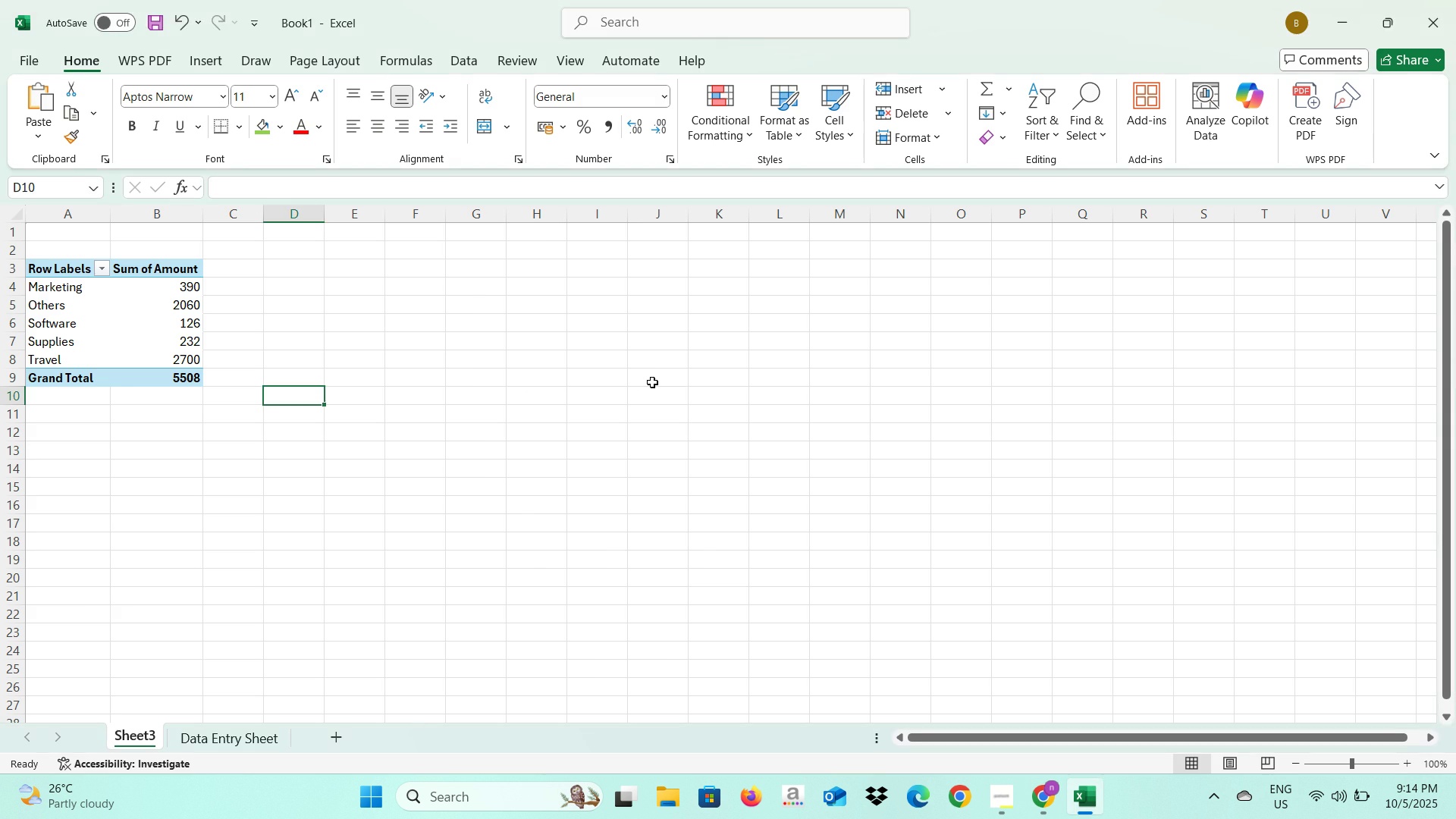 
key(Alt+Tab)
 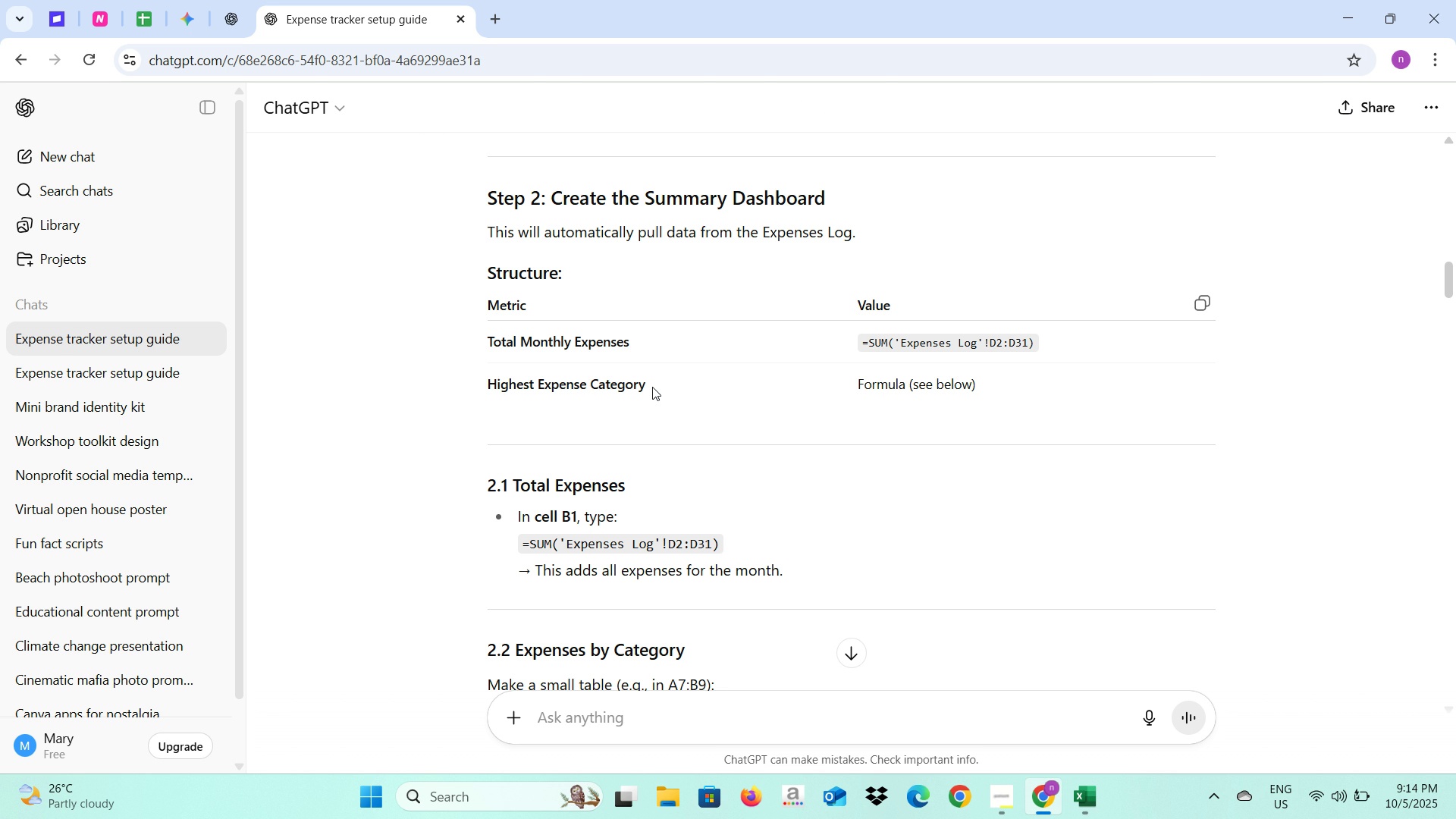 
wait(20.72)
 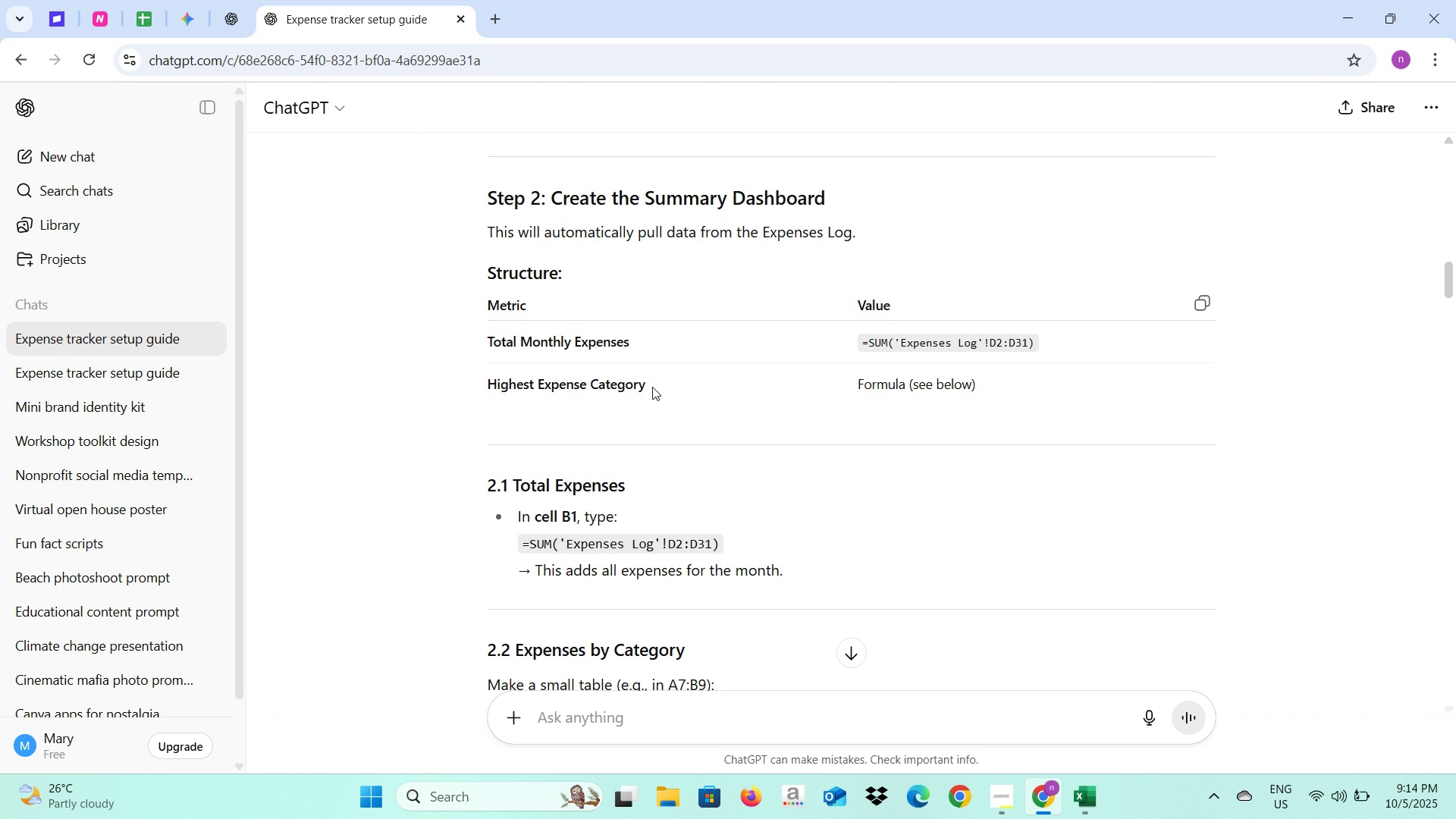 
key(Alt+AltLeft)
 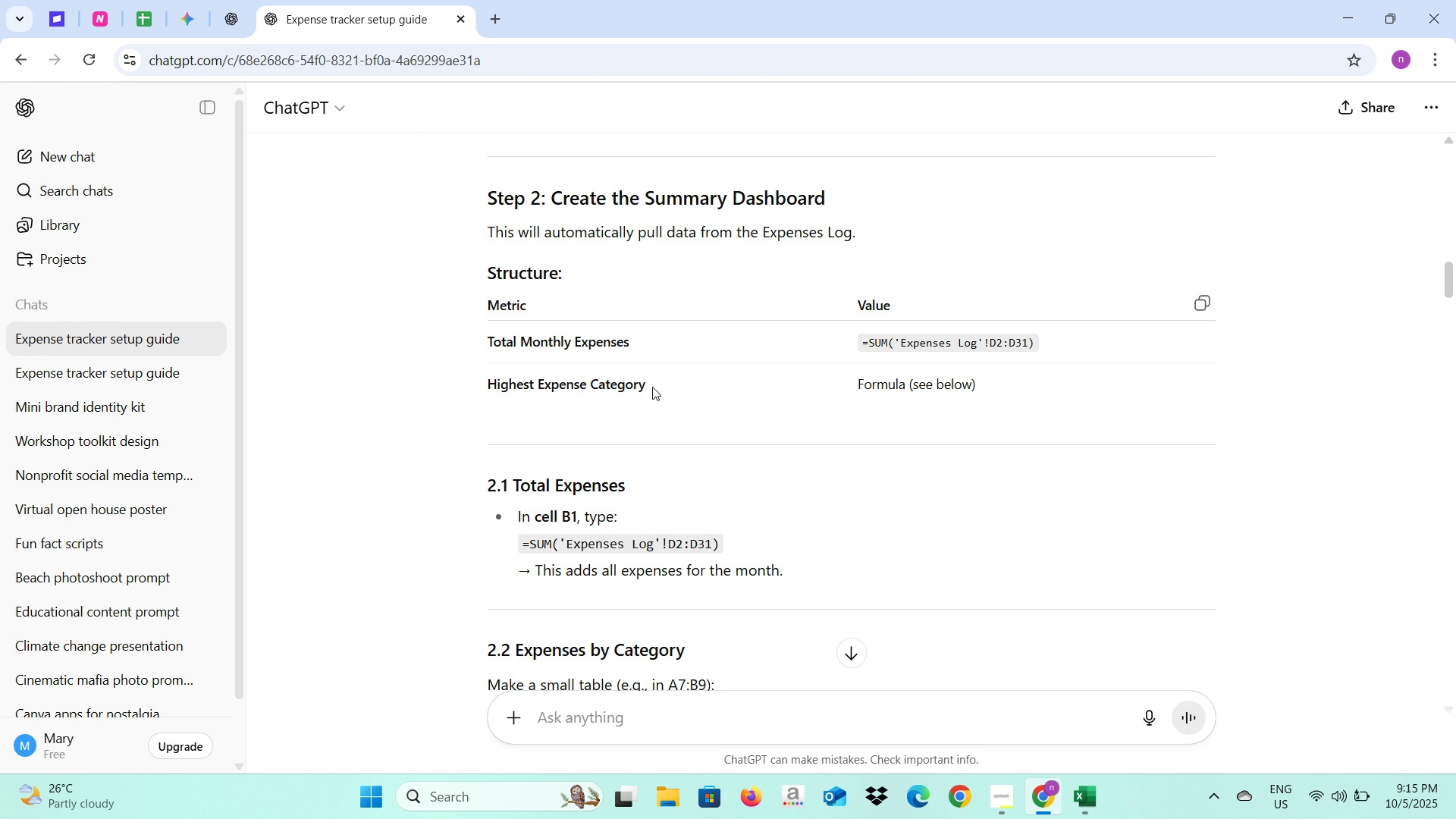 
key(Alt+Tab)
 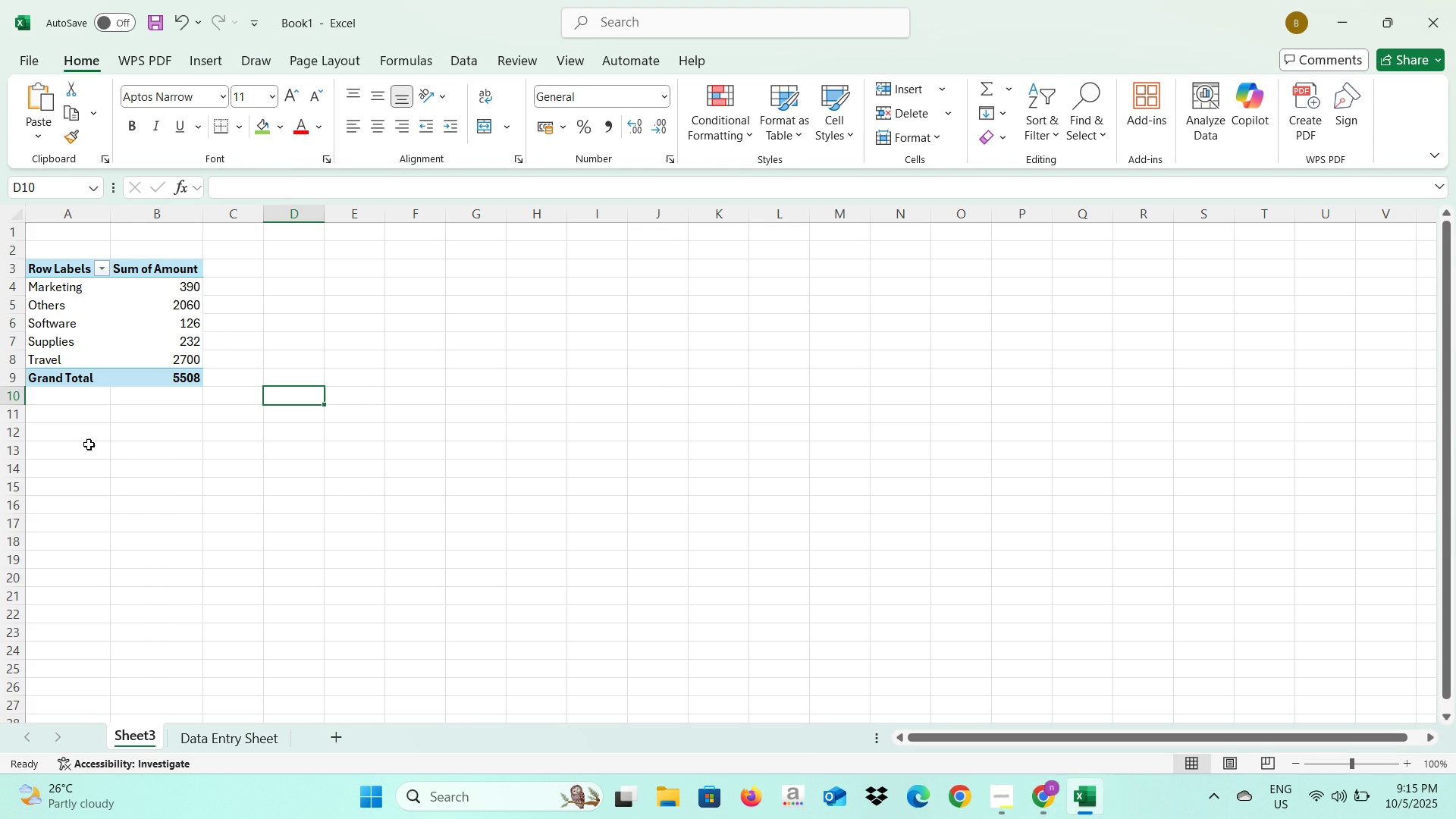 
left_click([85, 444])
 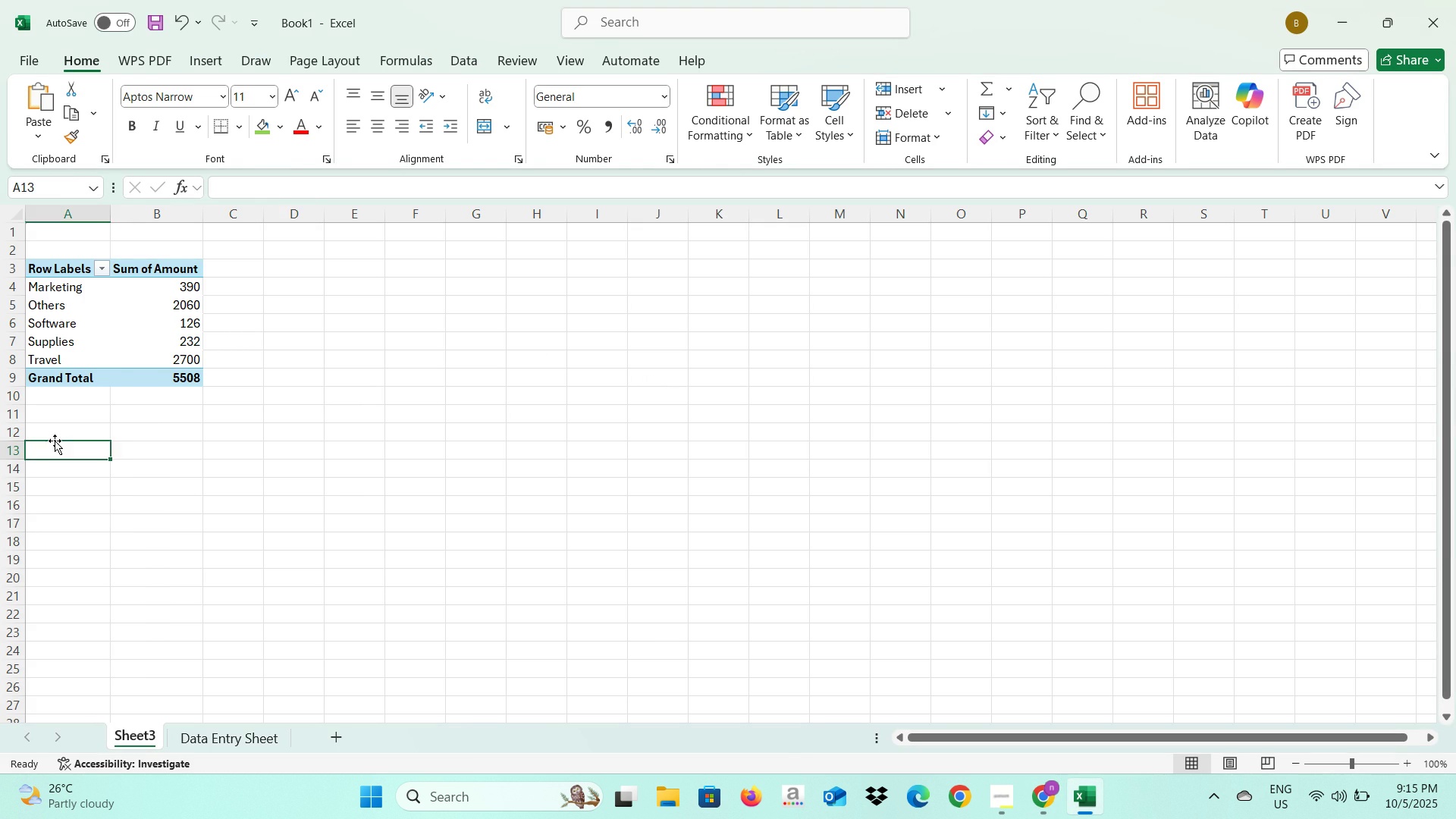 
key(Alt+AltLeft)
 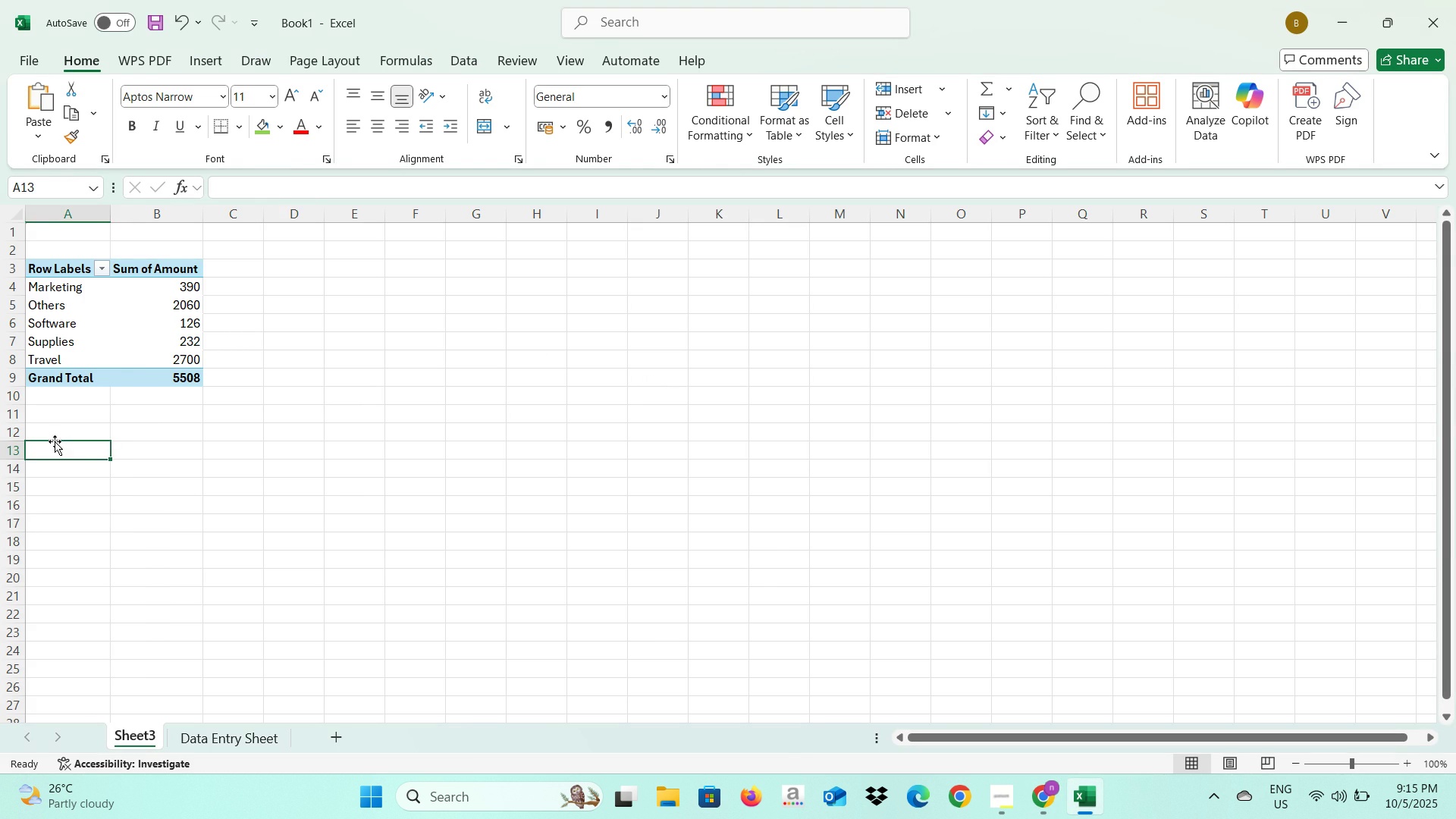 
key(Alt+Tab)